 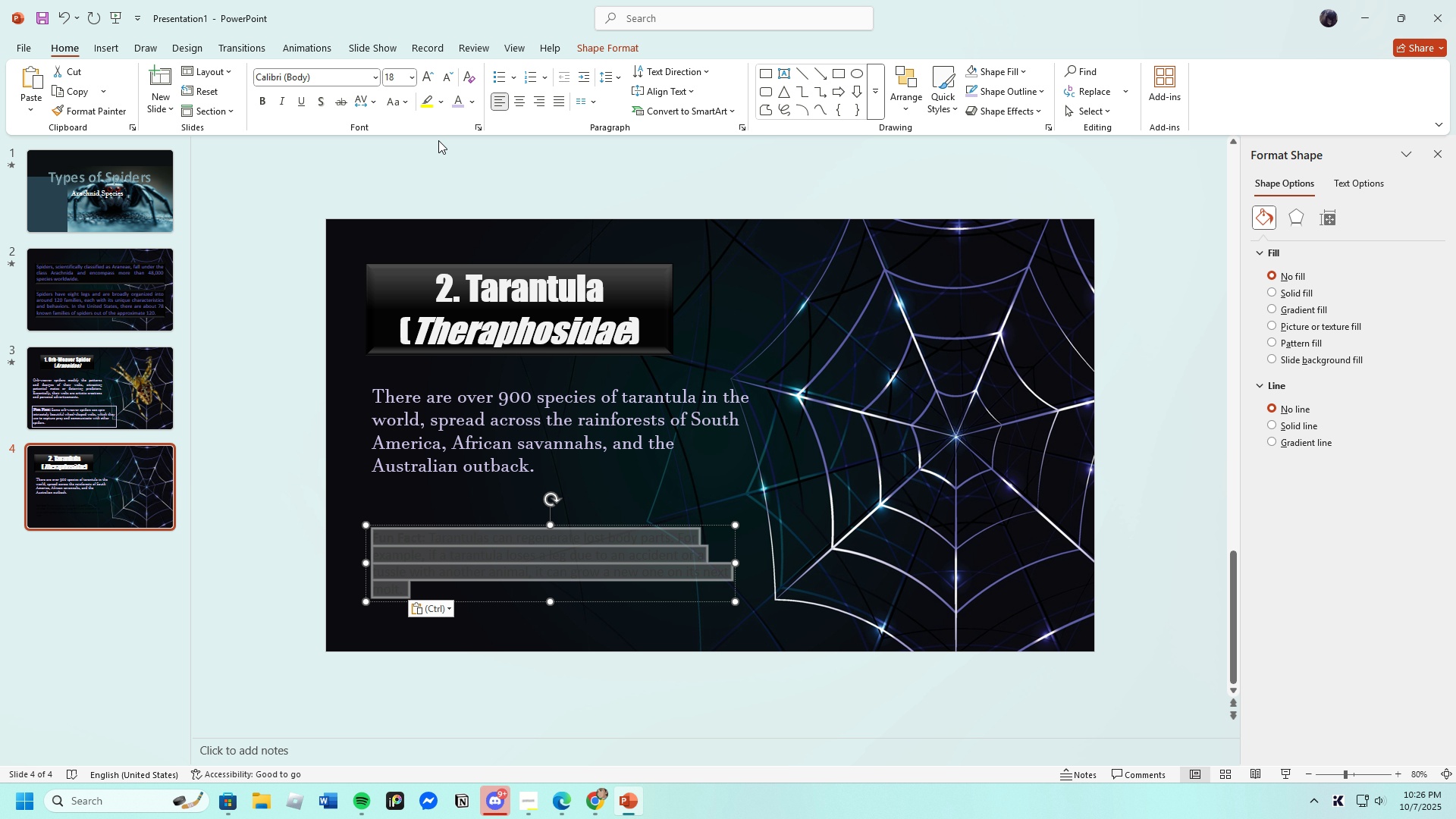 
left_click([413, 77])
 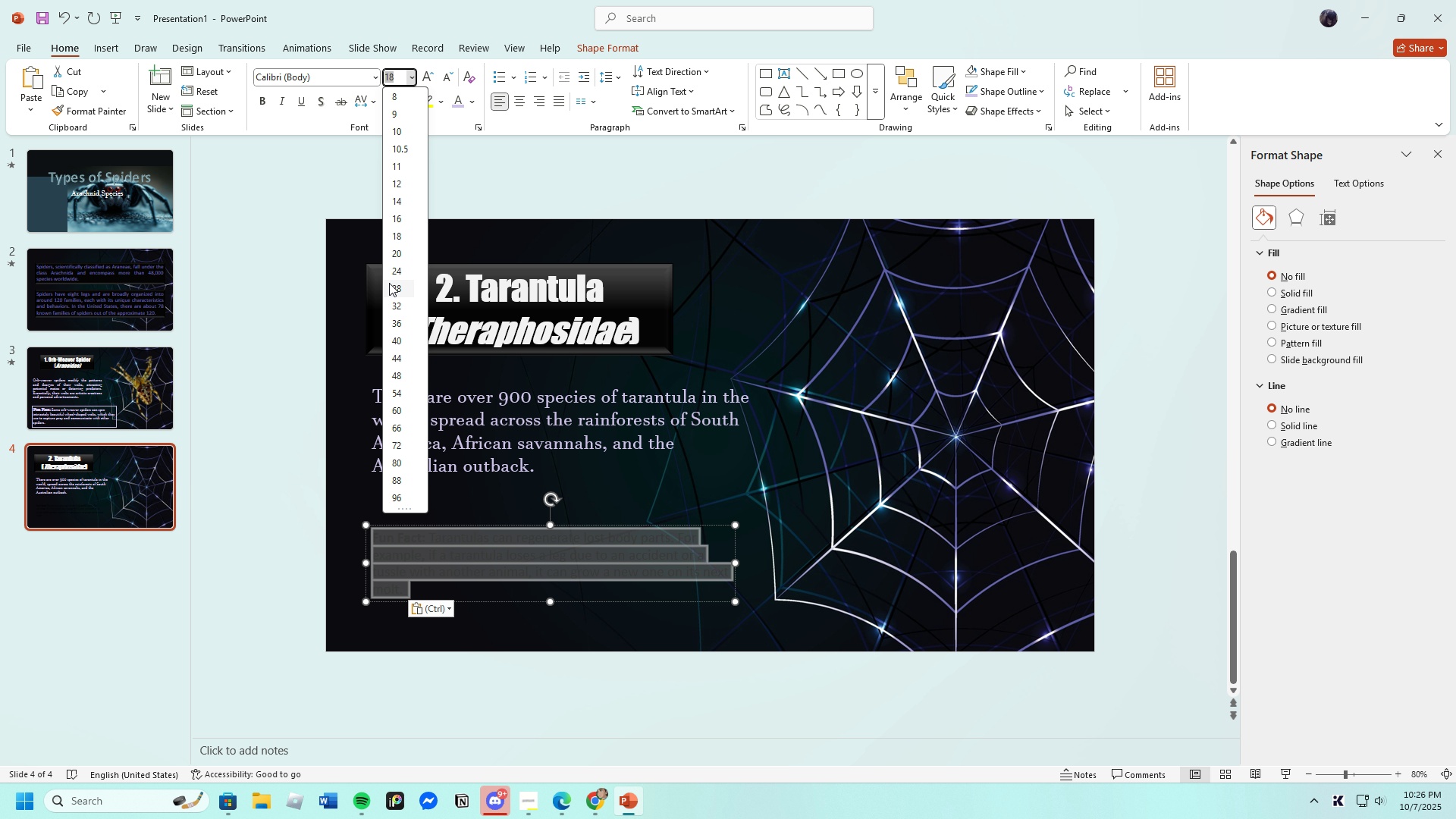 
left_click([396, 274])
 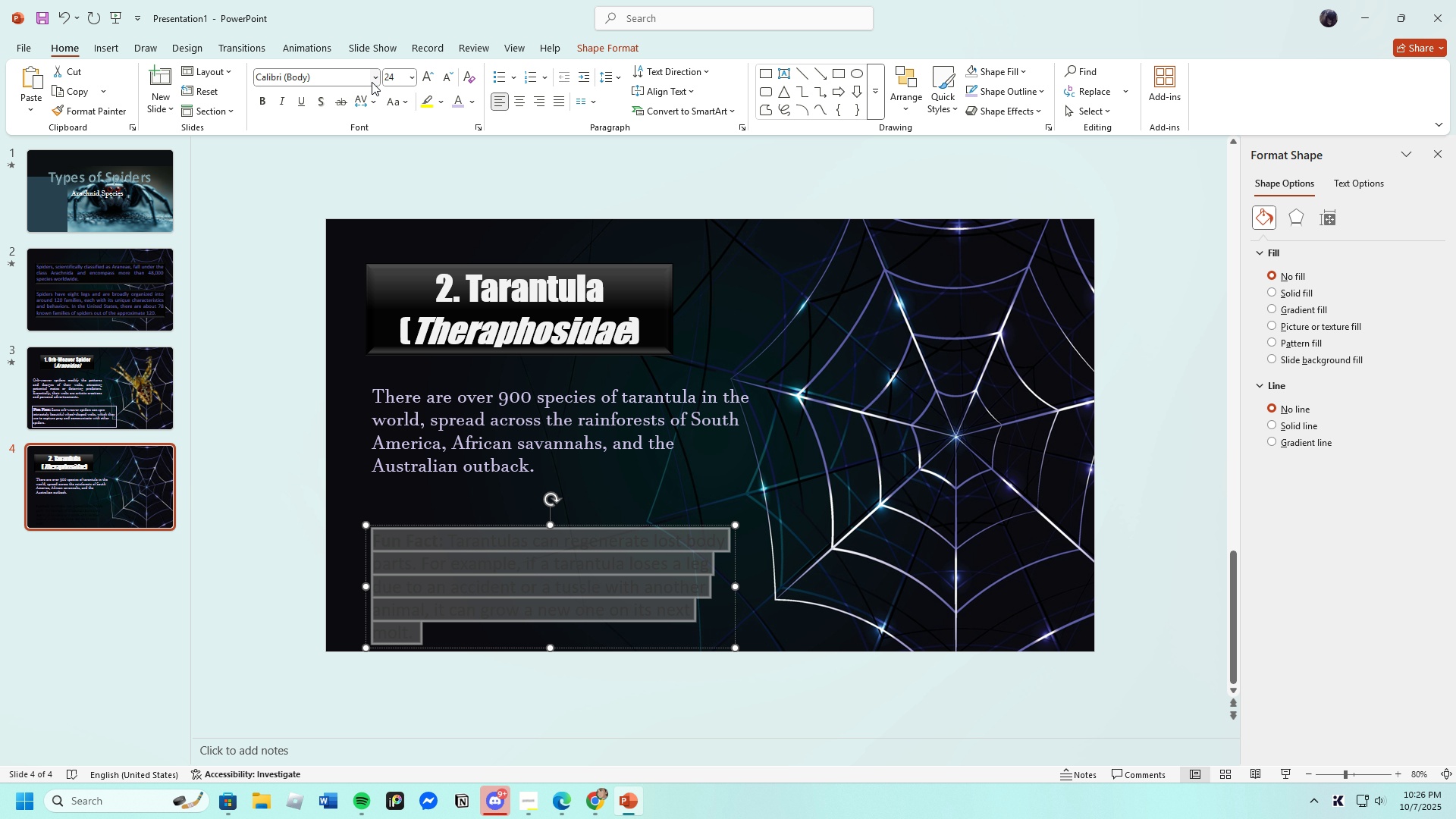 
left_click([373, 79])
 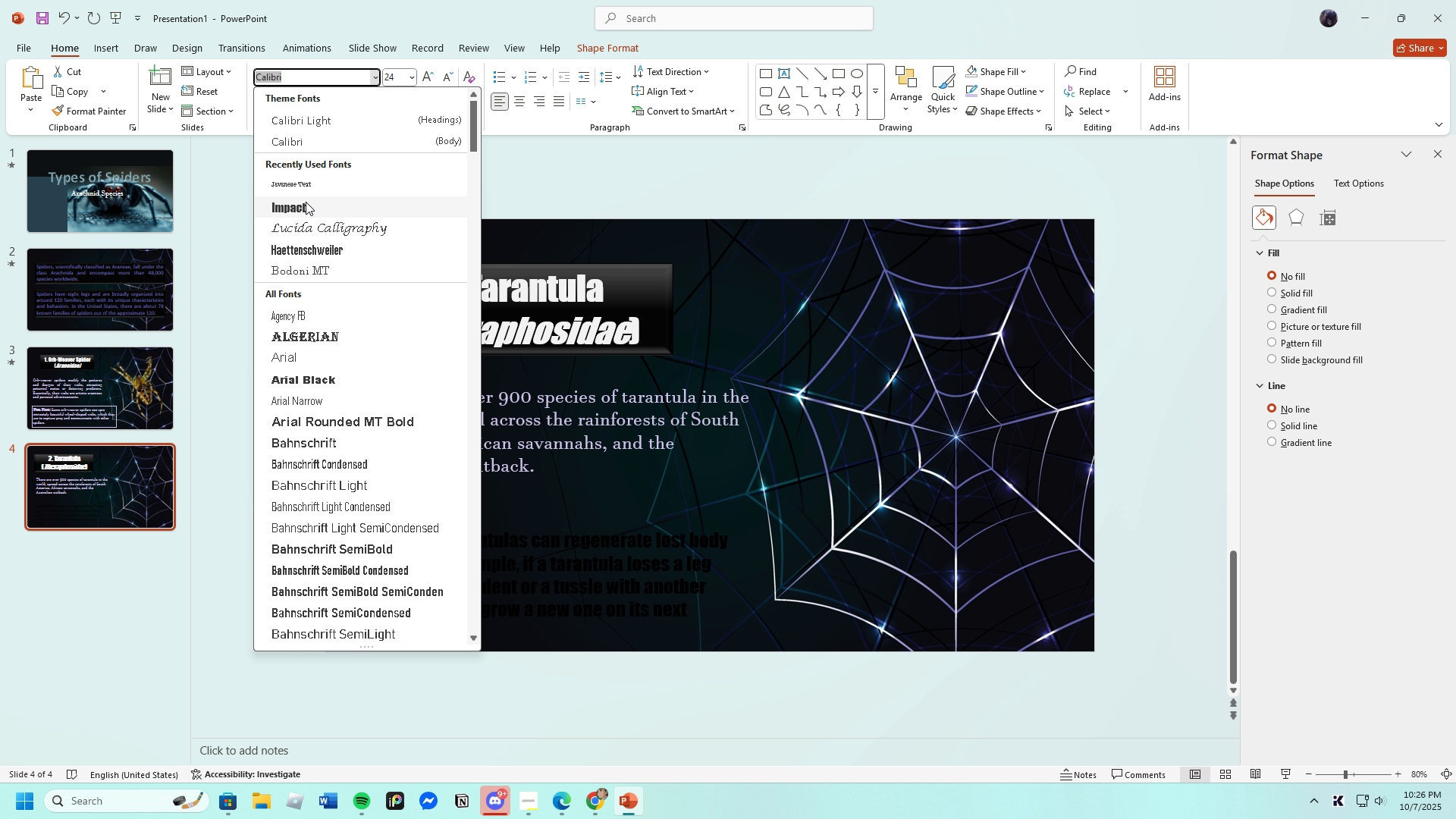 
left_click([306, 189])
 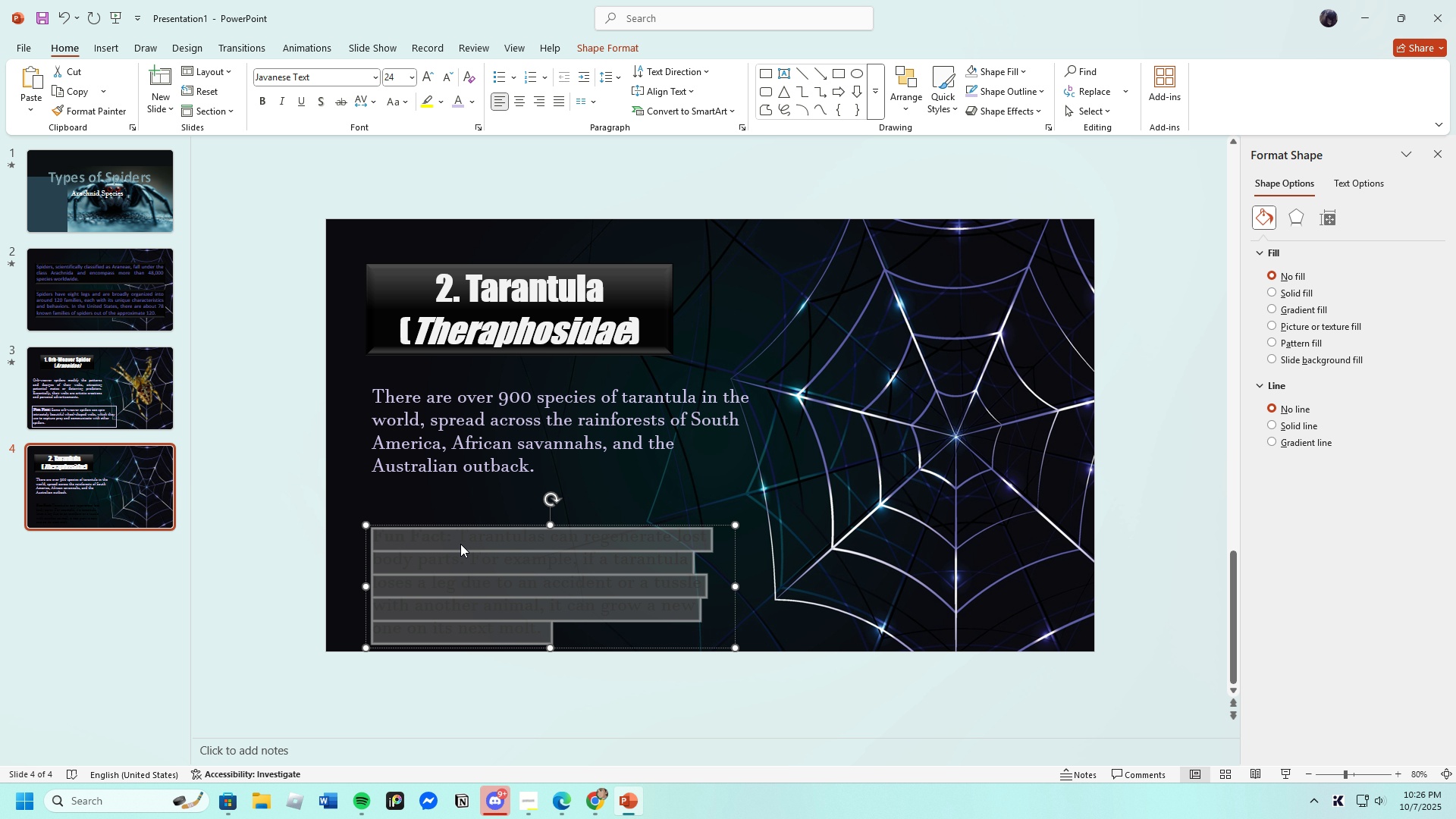 
left_click([457, 102])
 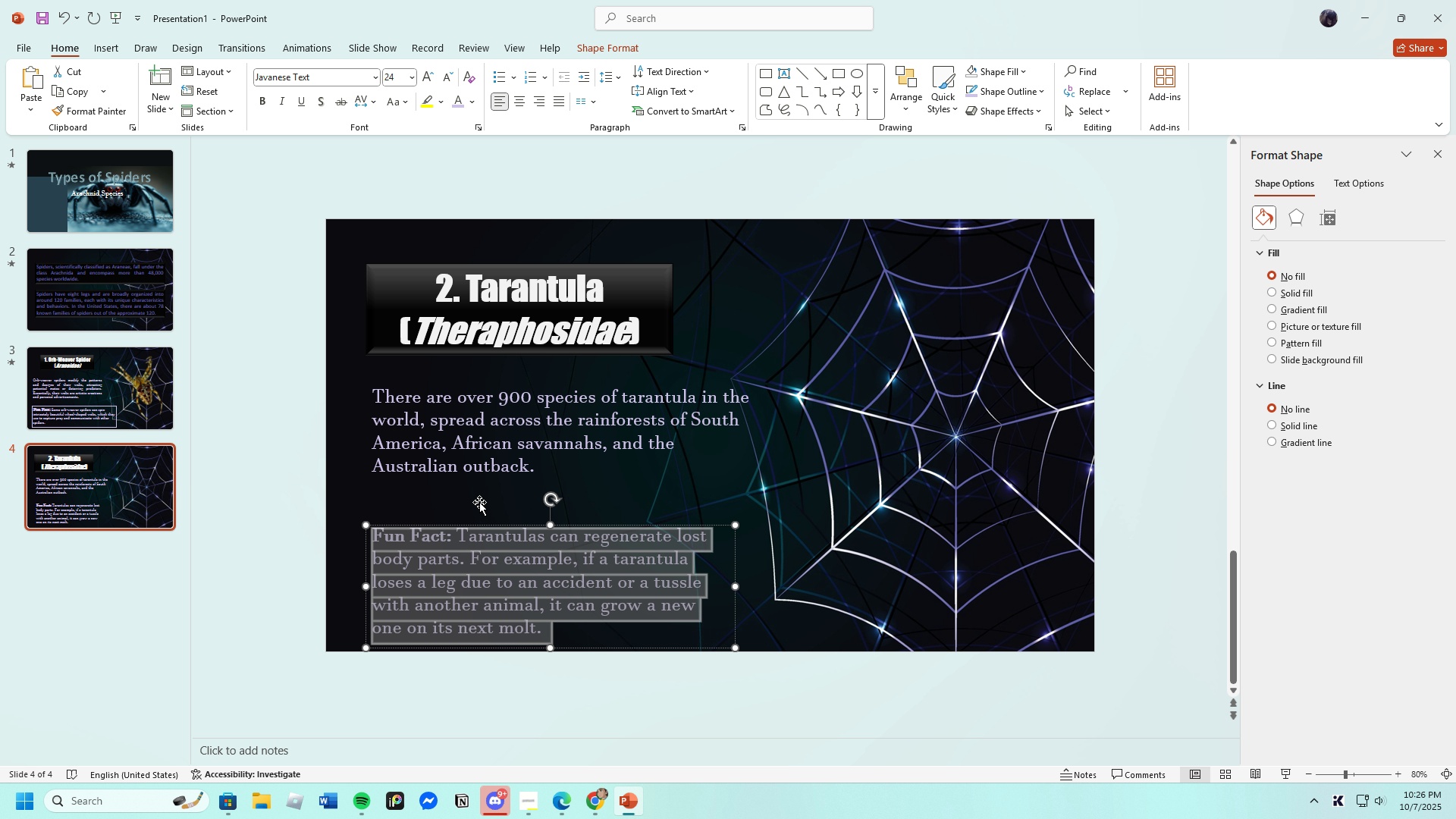 
left_click([479, 502])